 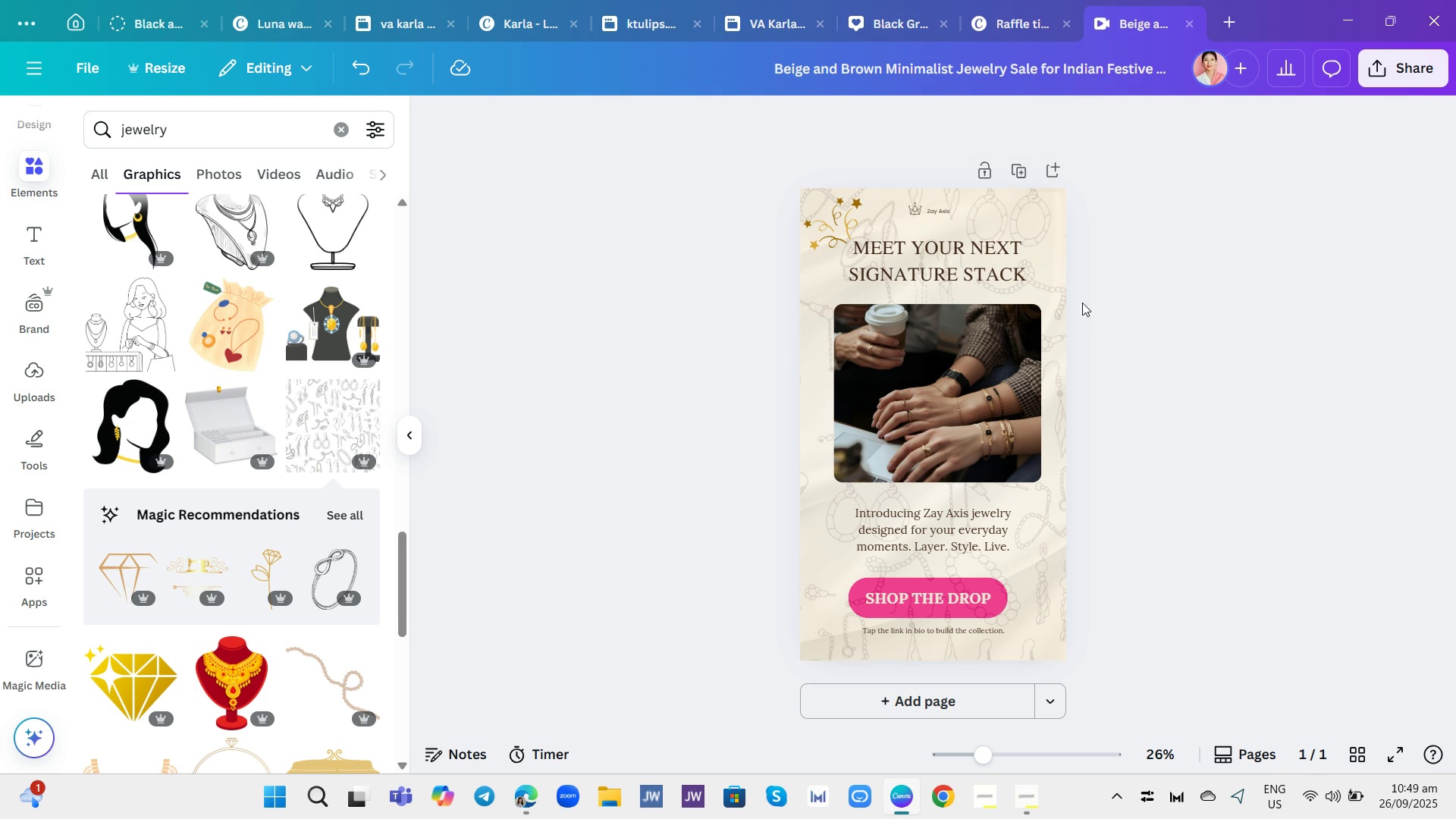 
left_click([1062, 383])
 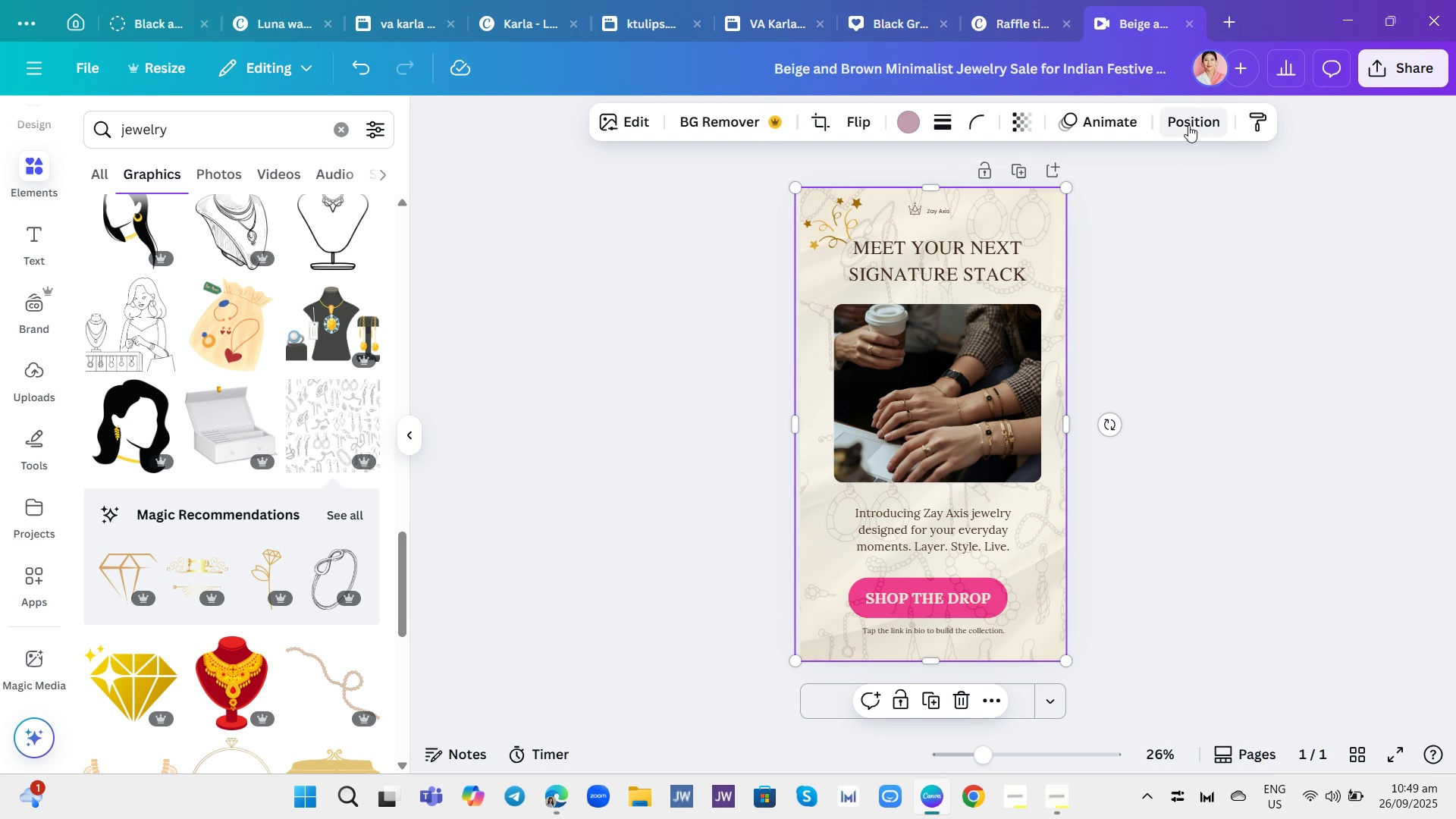 
left_click([1165, 121])
 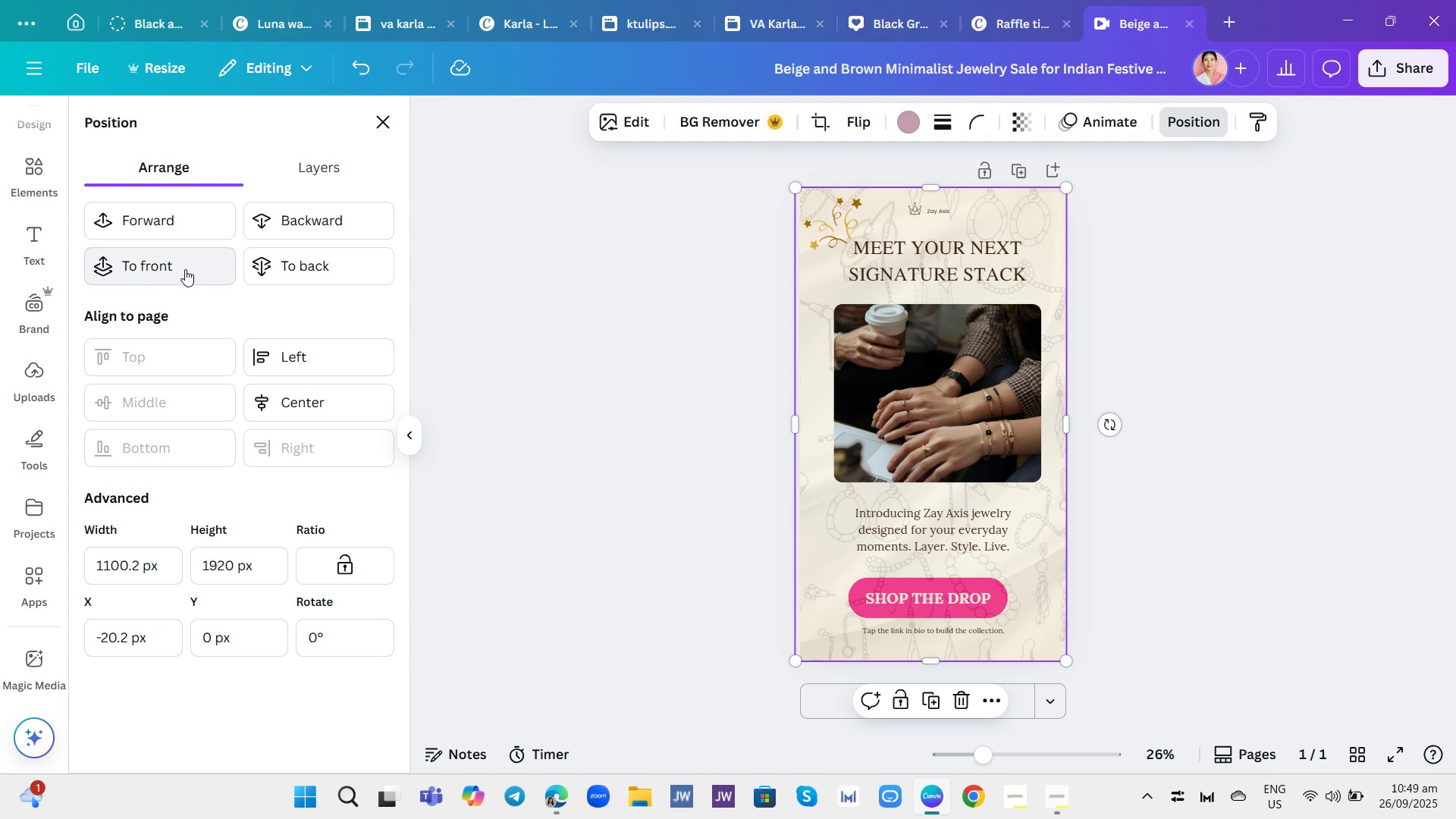 
left_click([297, 269])
 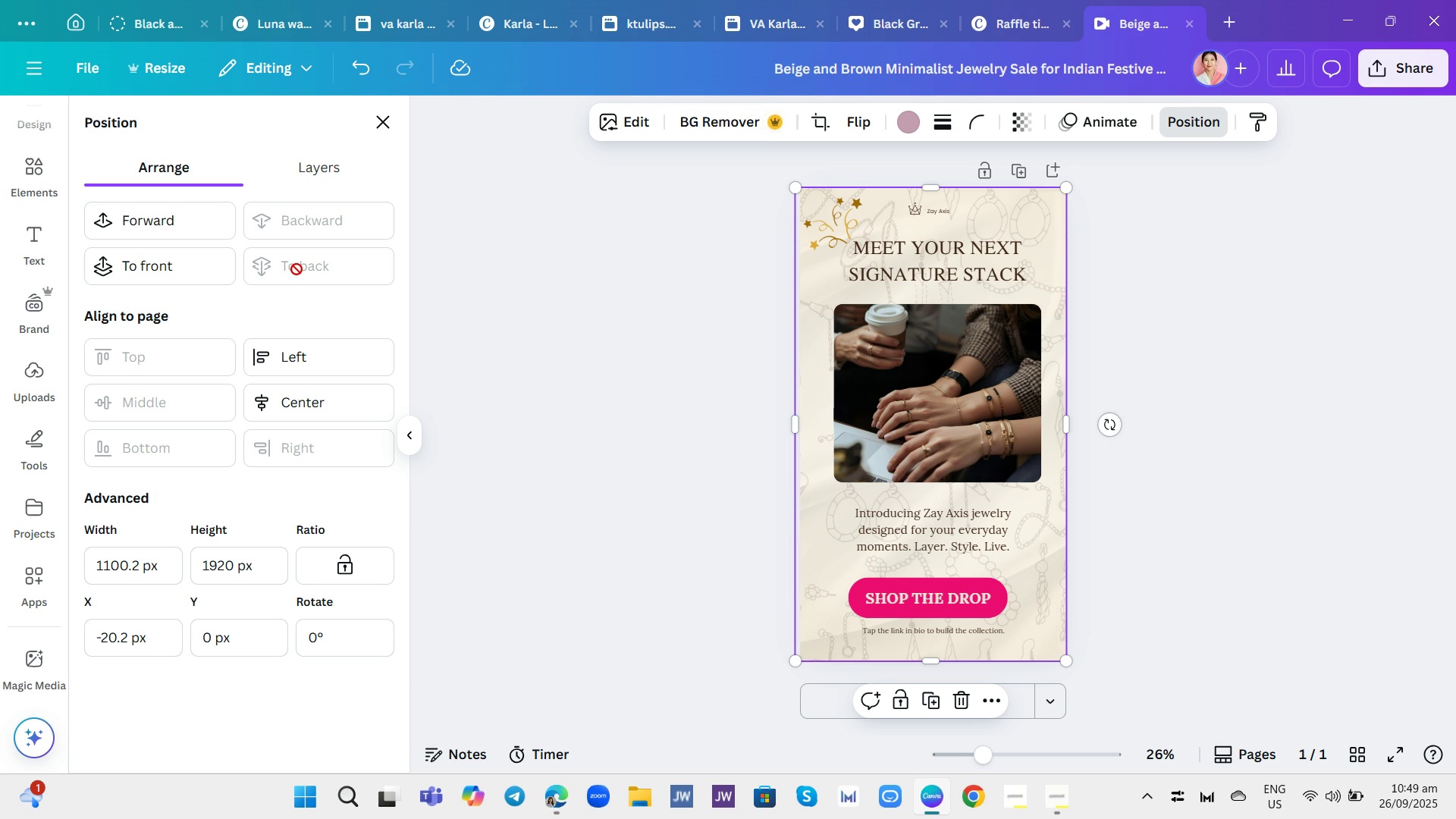 
wait(6.67)
 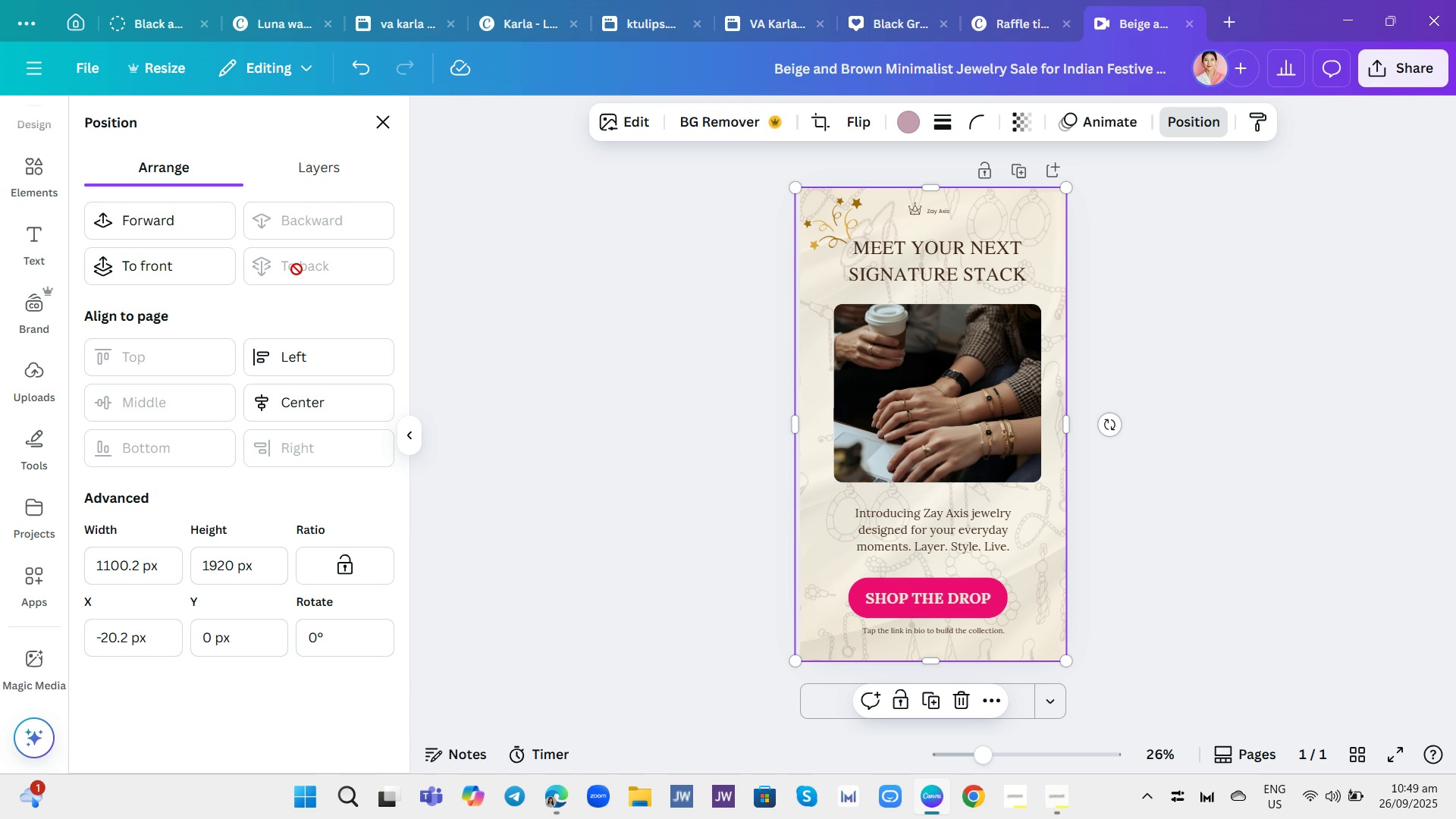 
left_click([940, 209])
 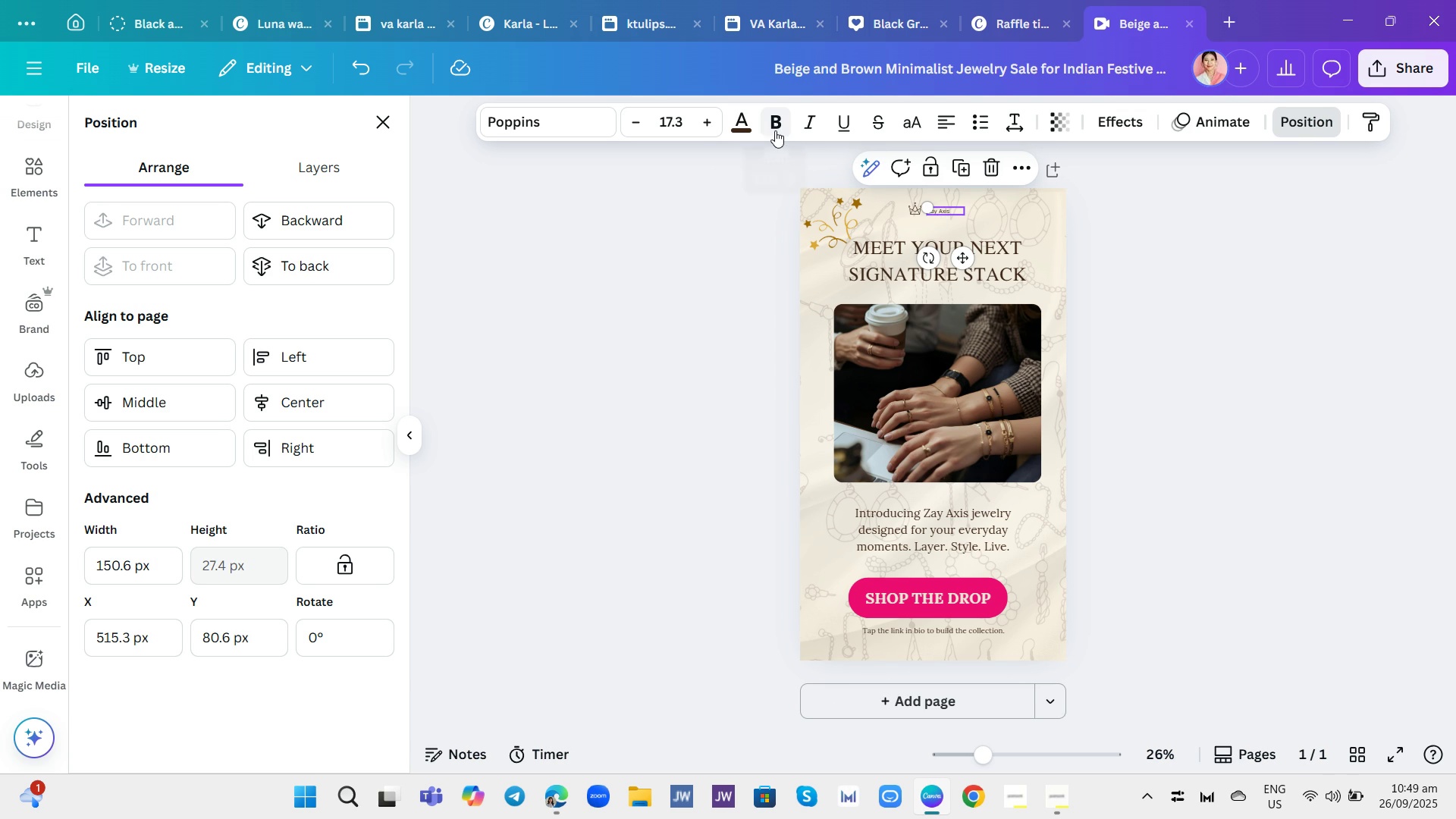 
left_click([775, 130])
 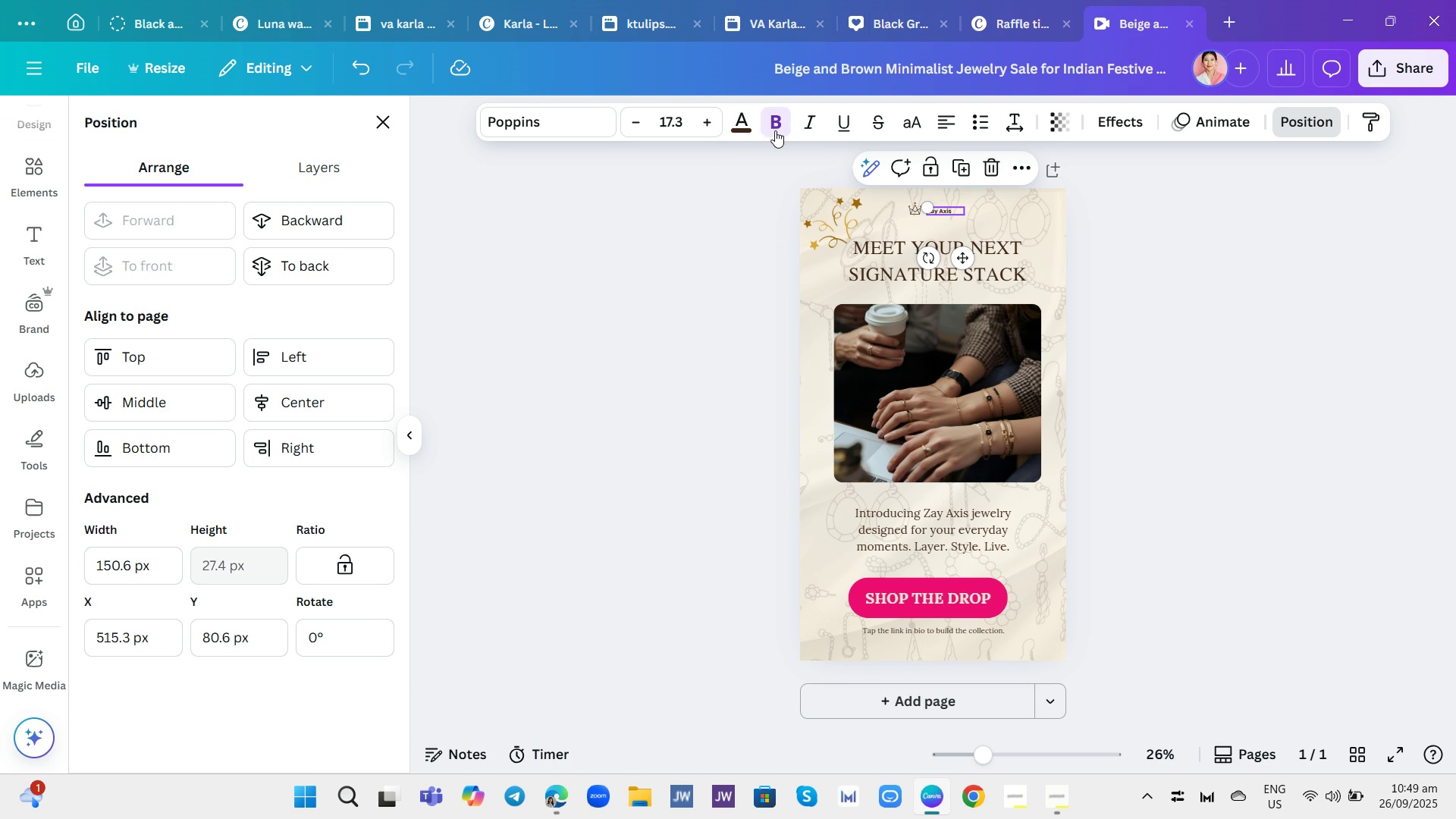 
left_click([775, 130])
 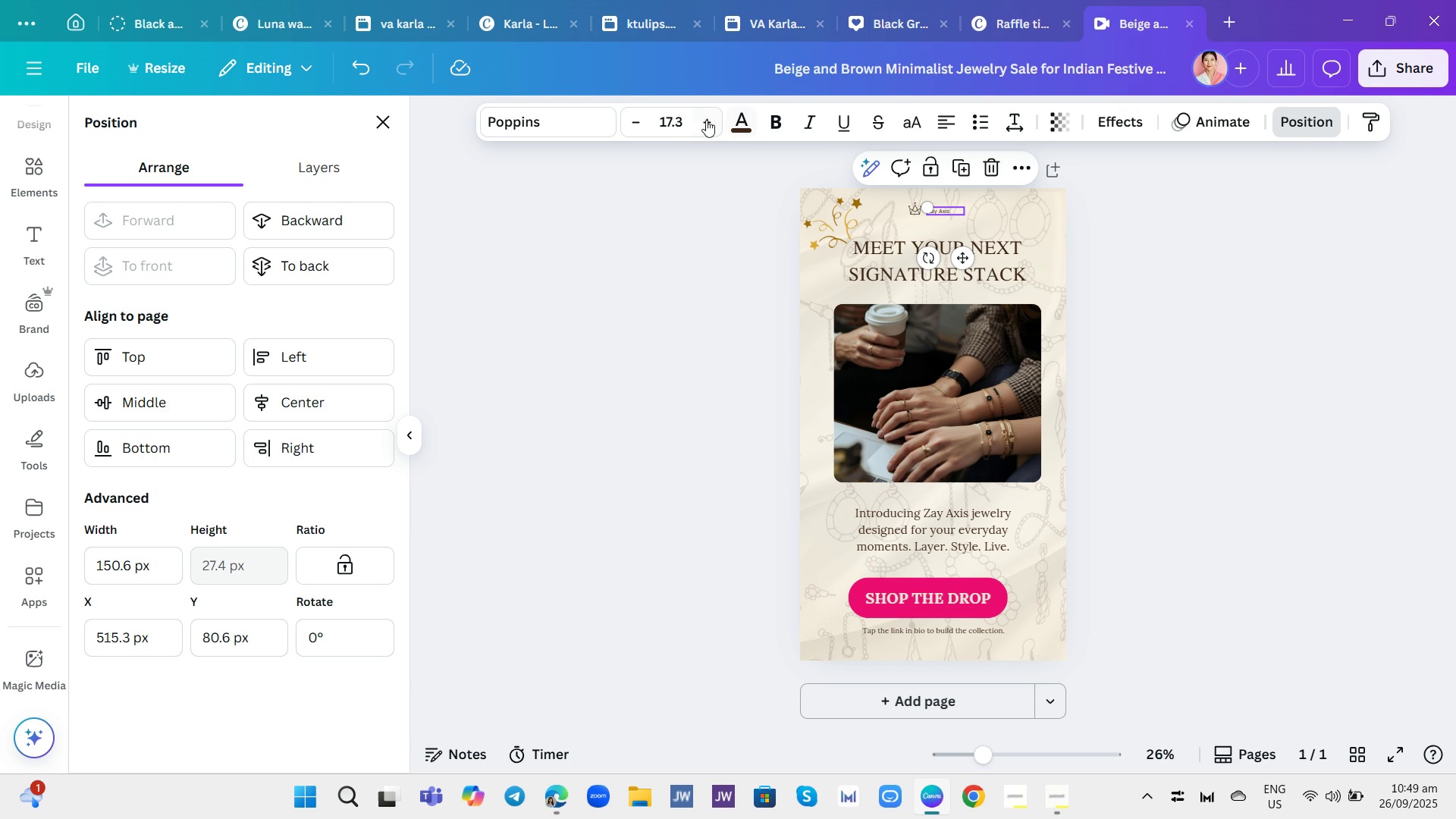 
left_click([676, 117])
 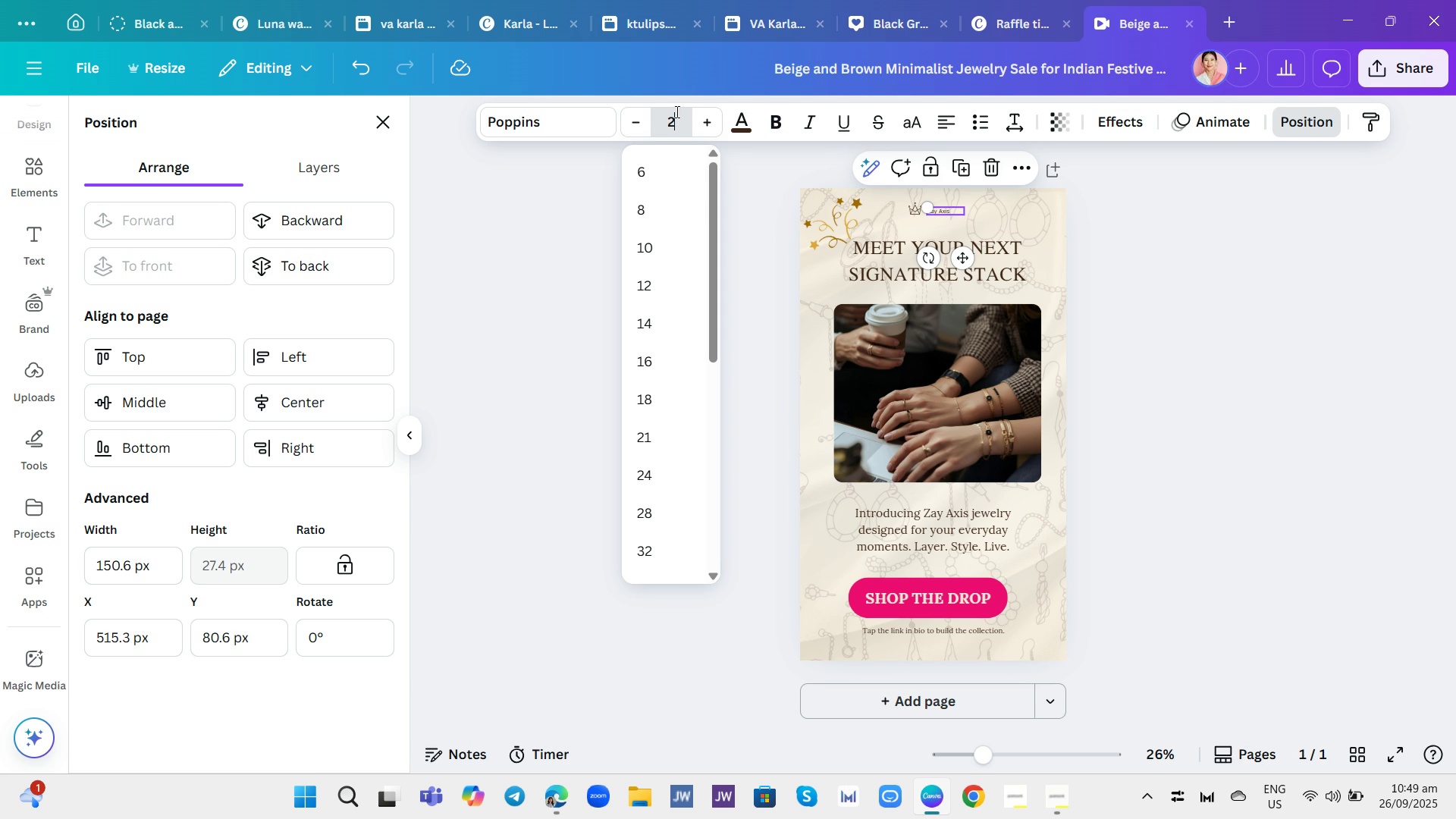 
type(20)
 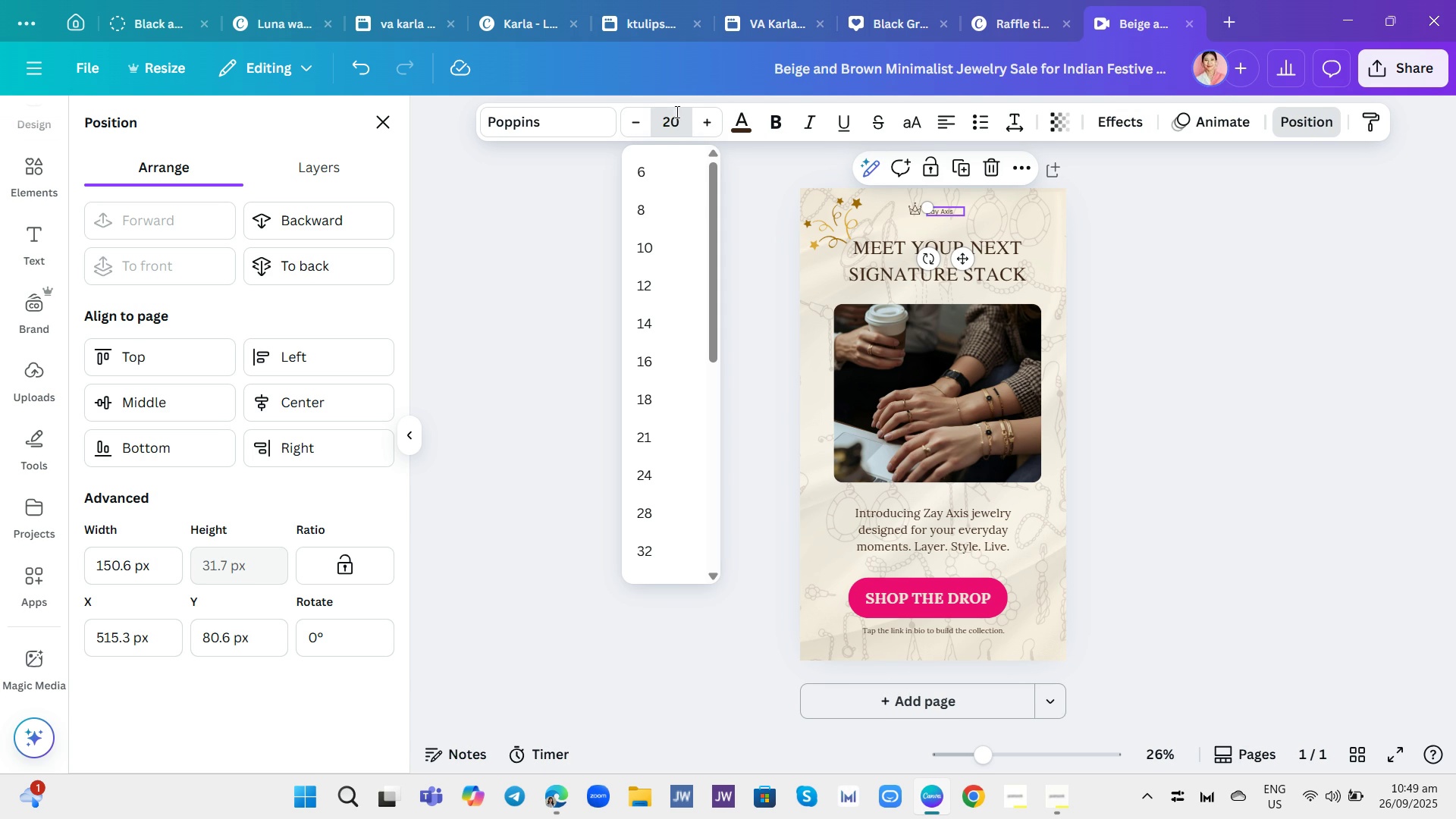 
key(Enter)
 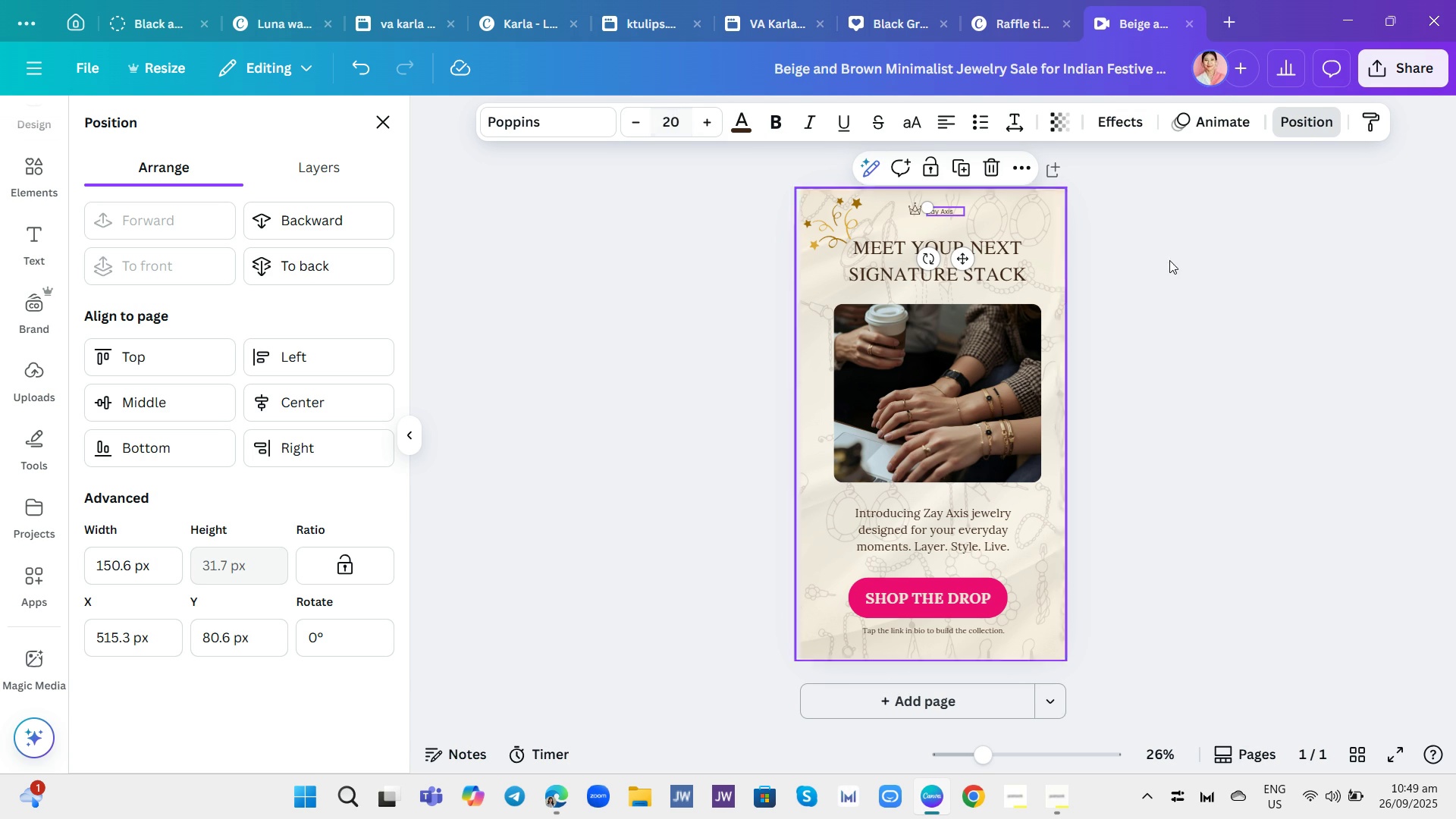 
left_click([1294, 292])
 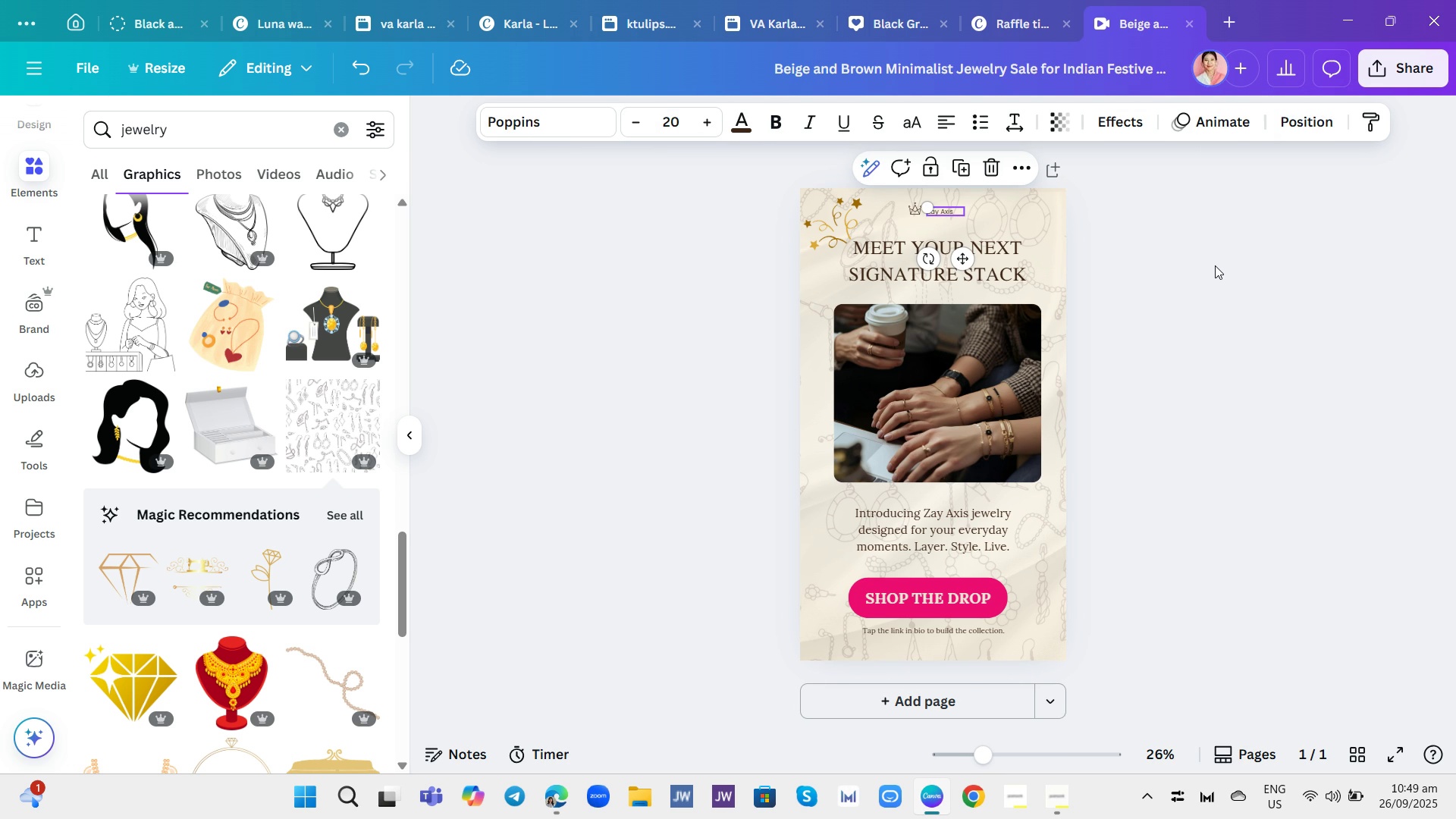 
left_click([1215, 265])
 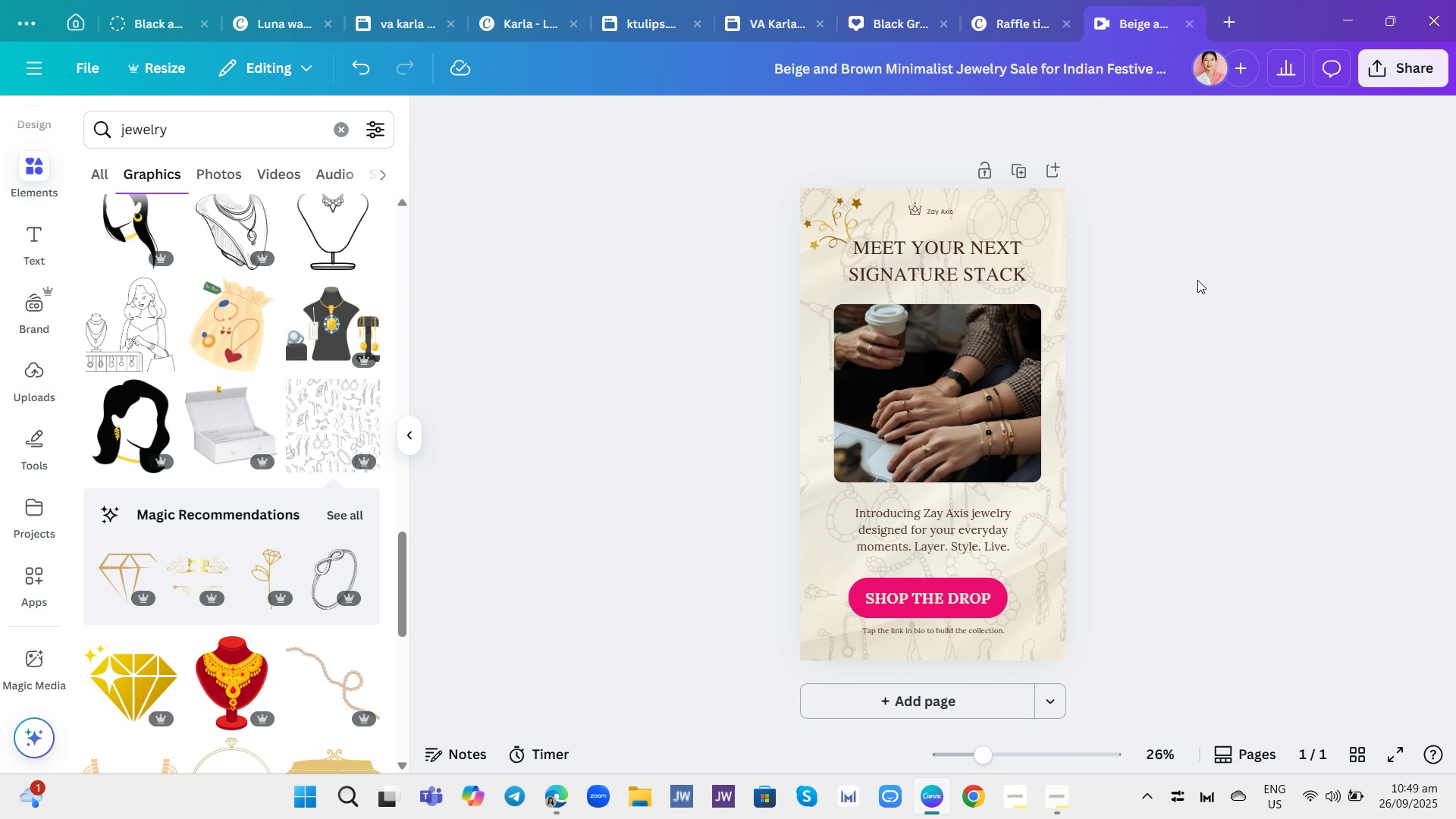 
wait(7.98)
 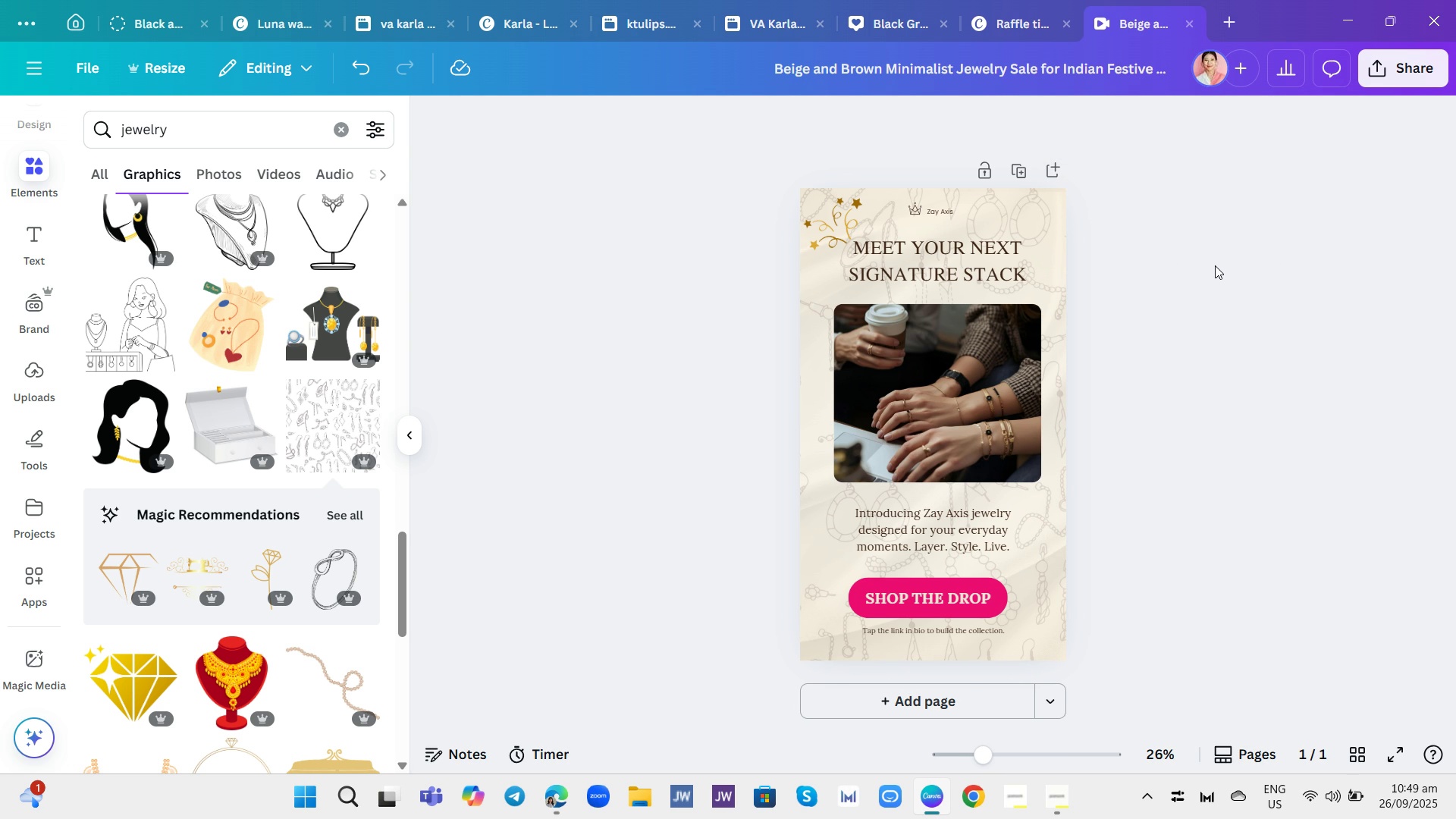 
scroll: coordinate [327, 413], scroll_direction: down, amount: 20.0
 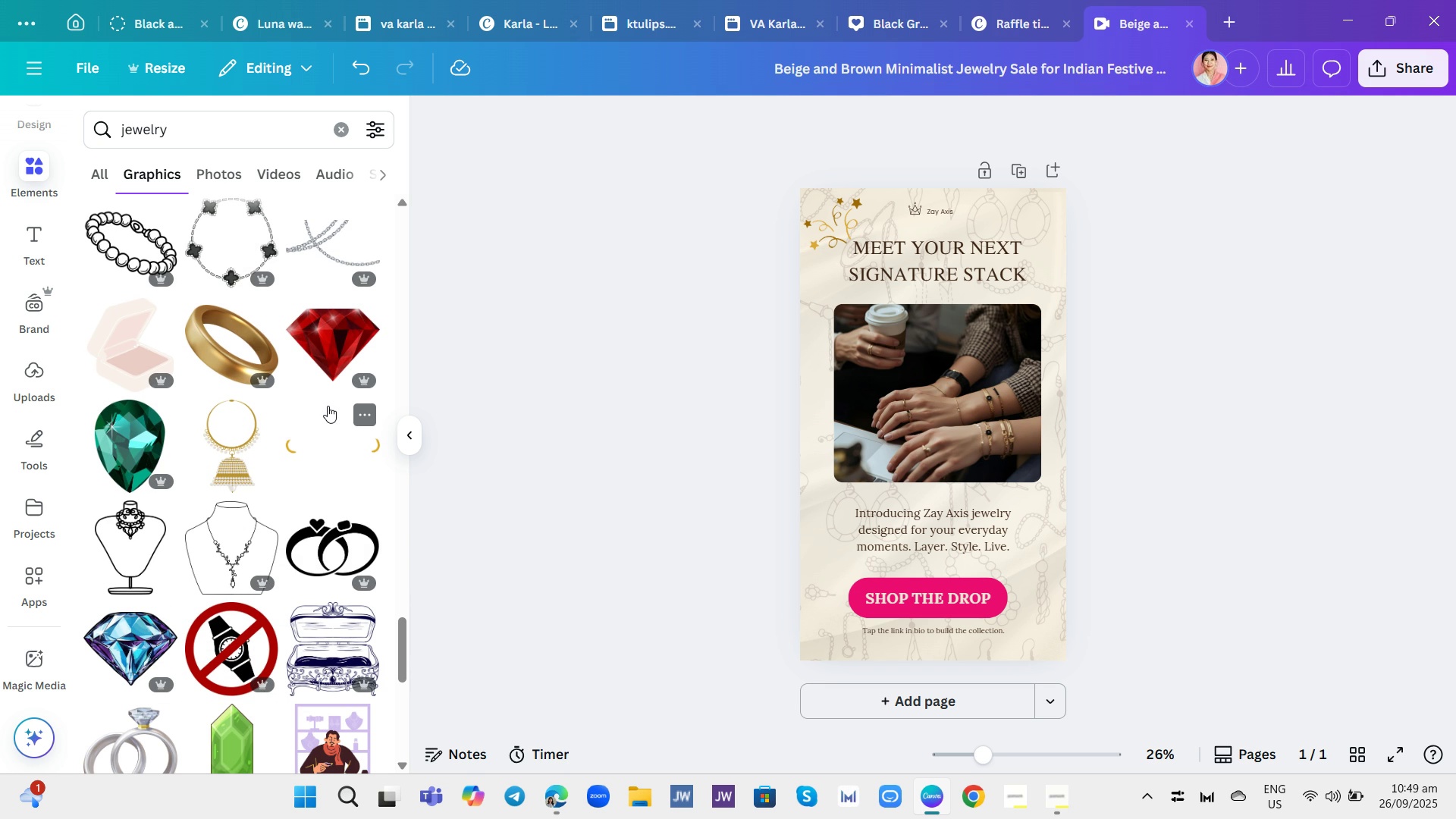 
wait(5.41)
 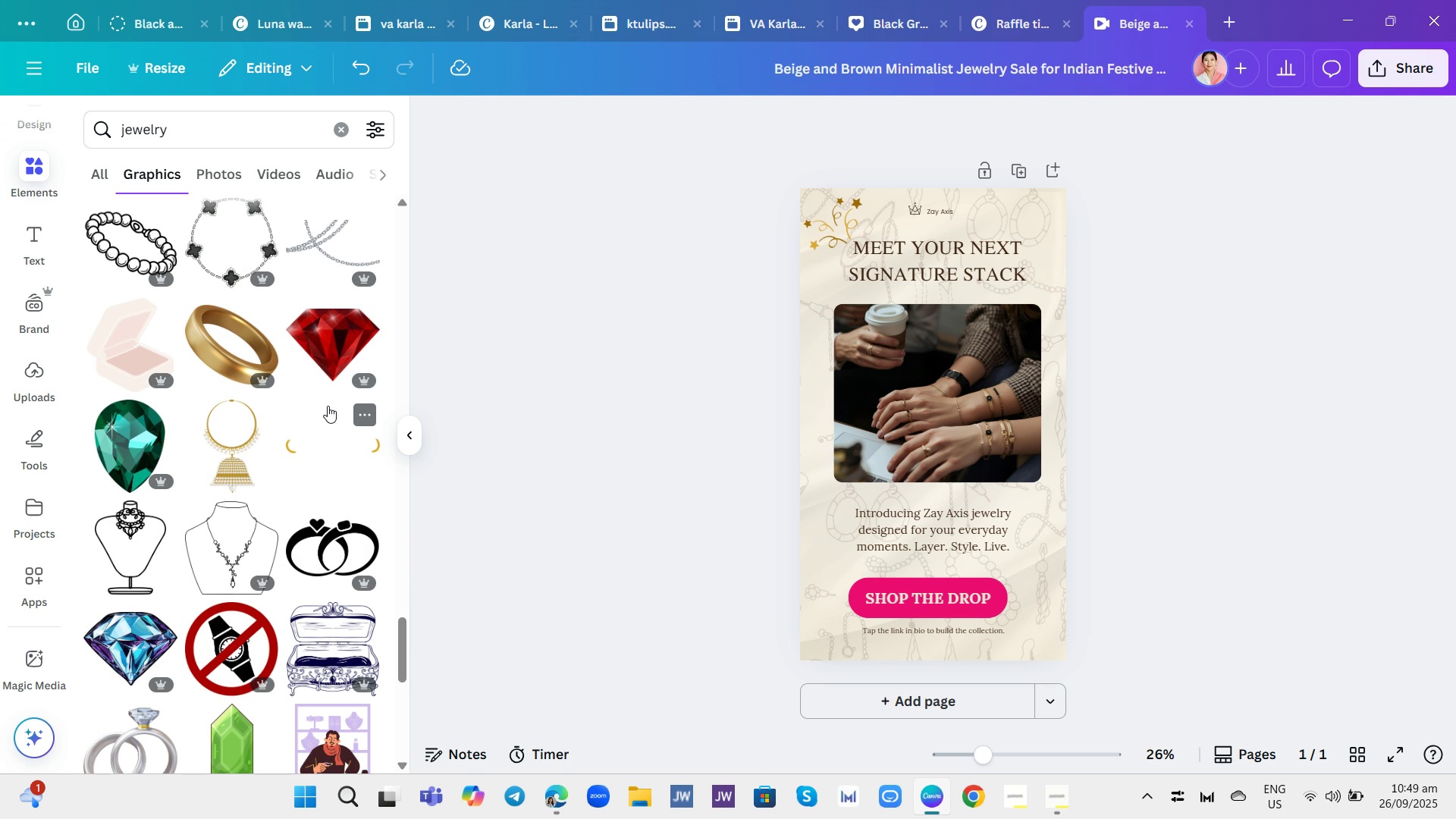 
scroll: coordinate [224, 414], scroll_direction: down, amount: 11.0
 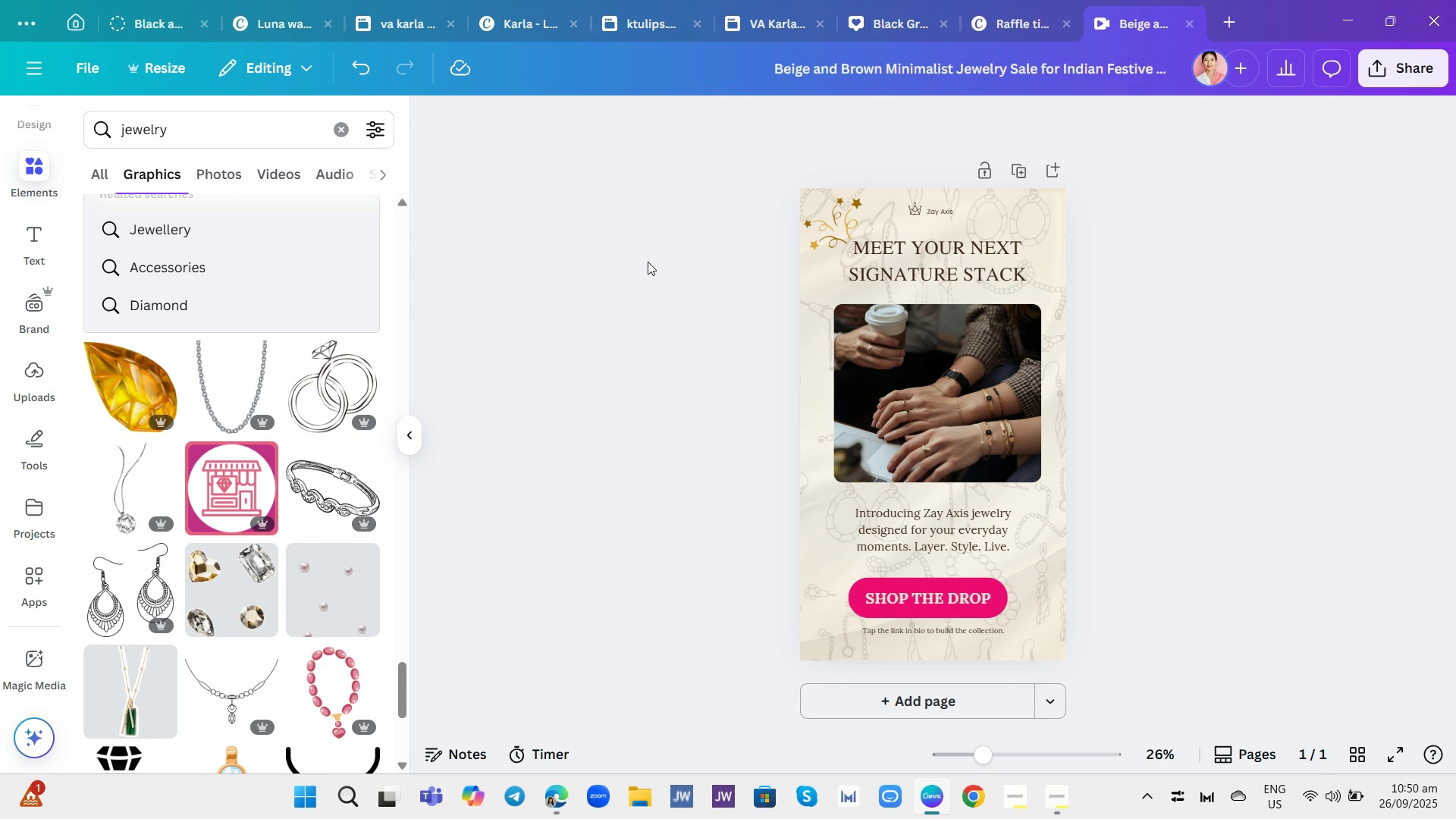 
wait(54.53)
 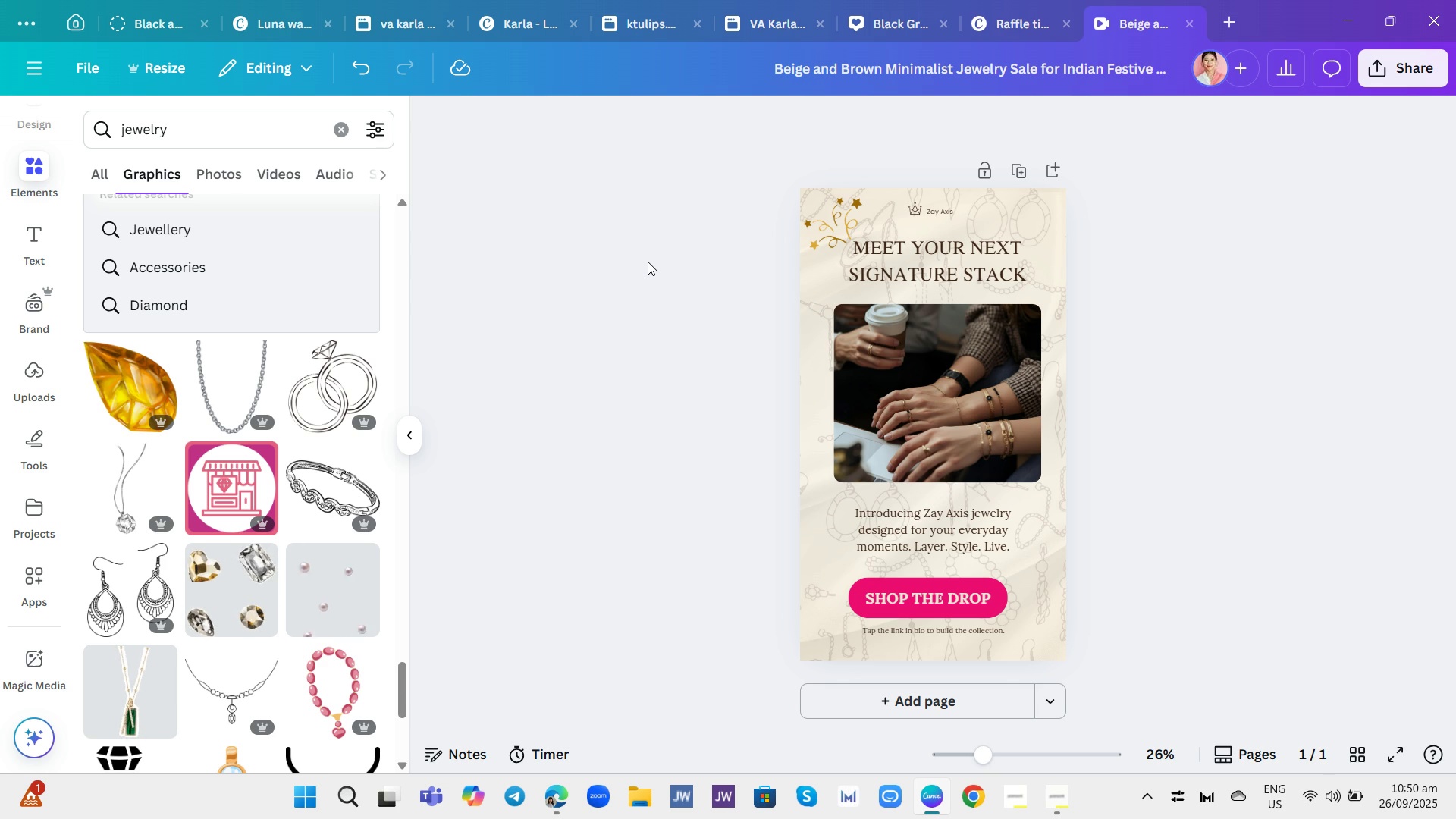 
left_click([636, 262])
 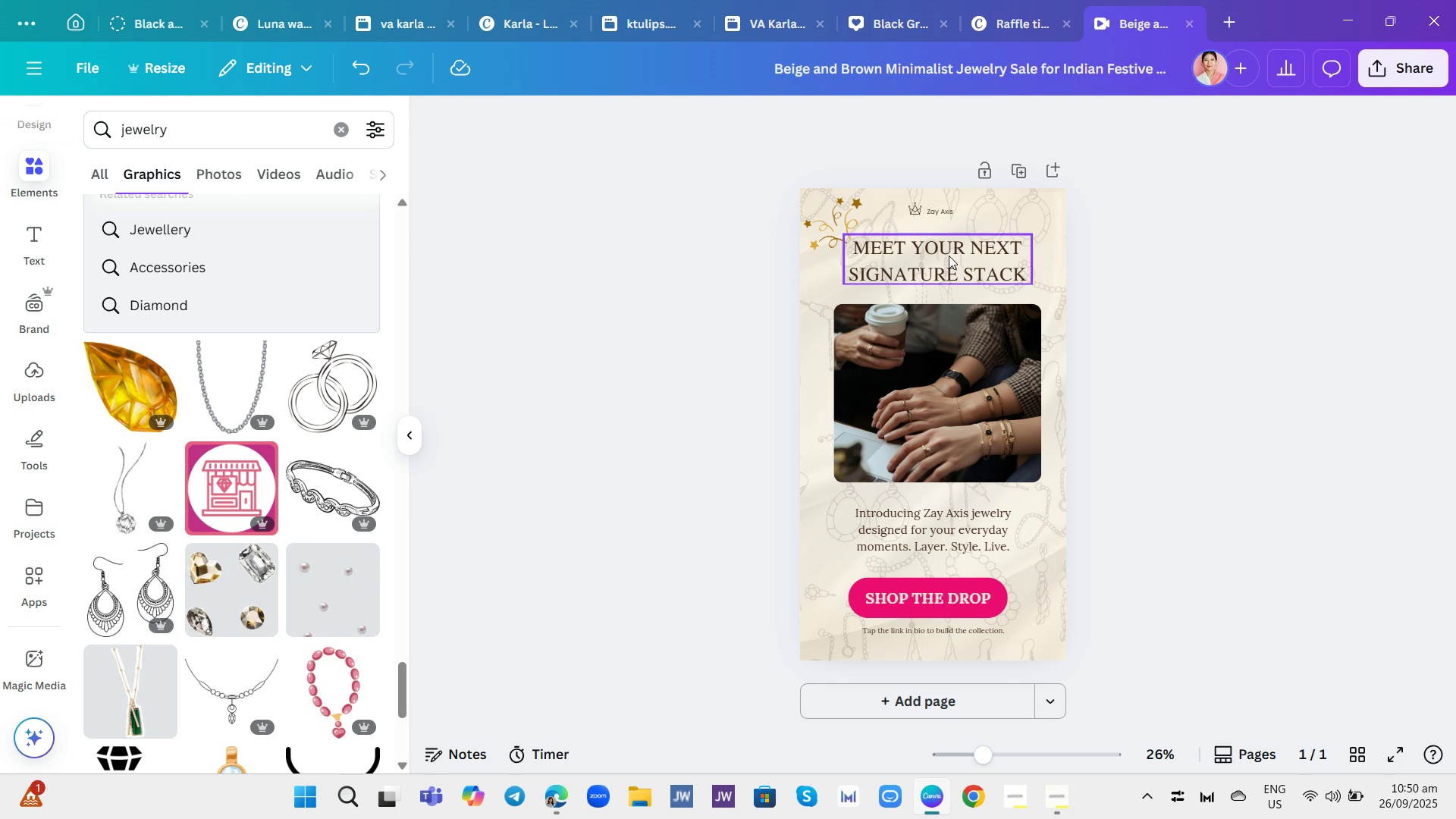 
left_click([1021, 211])